 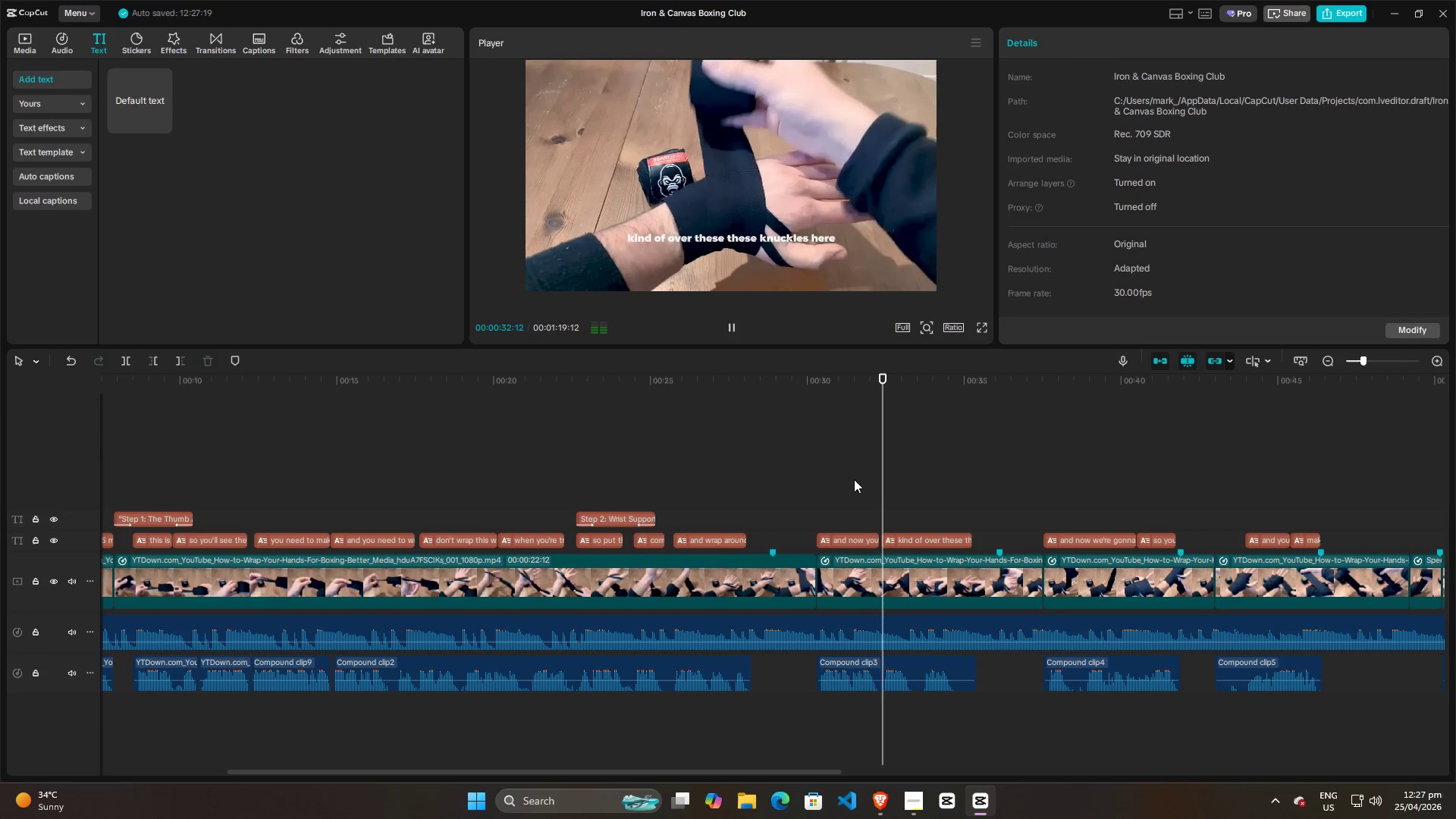 
key(Space)
 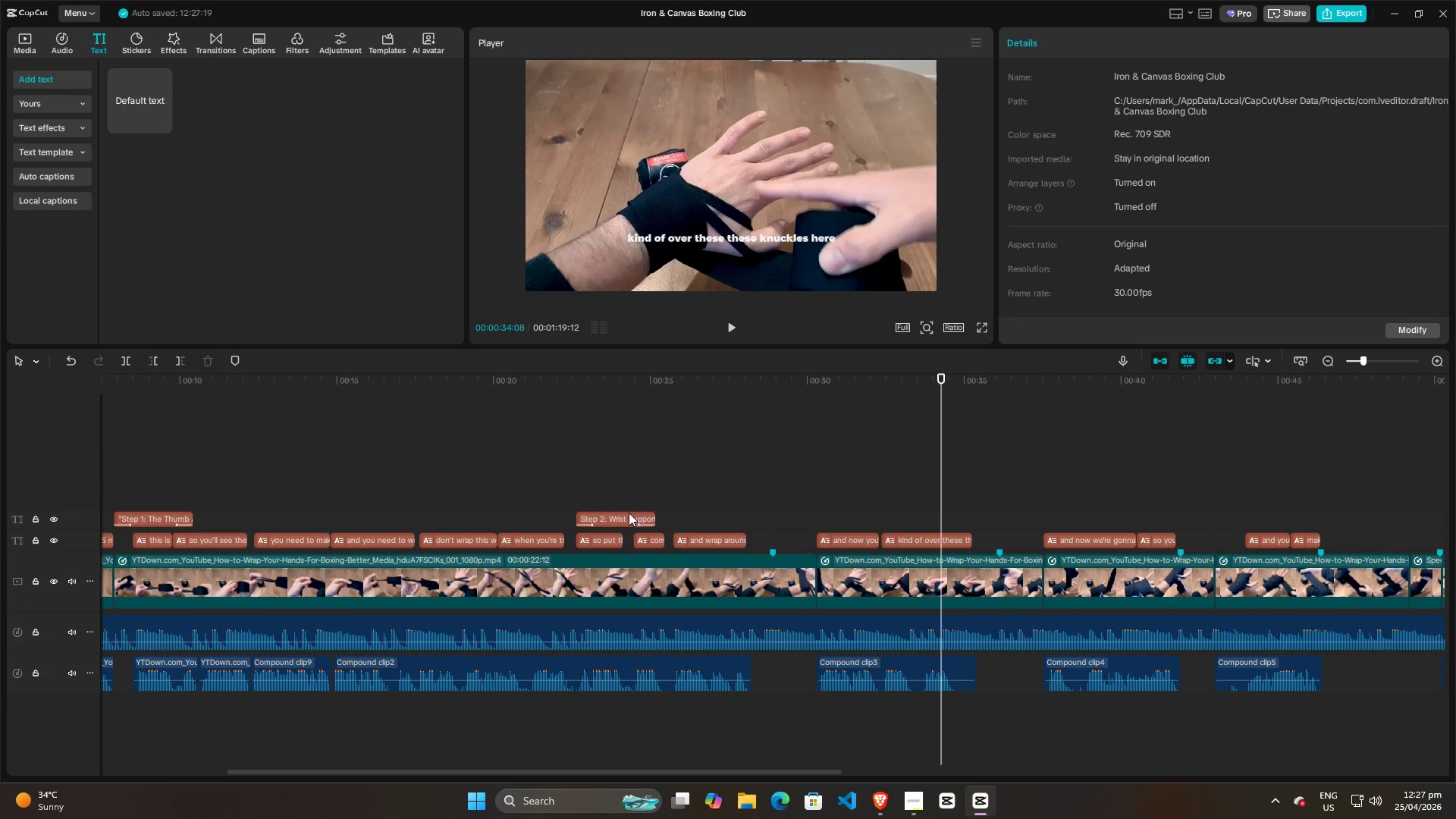 
left_click([627, 516])
 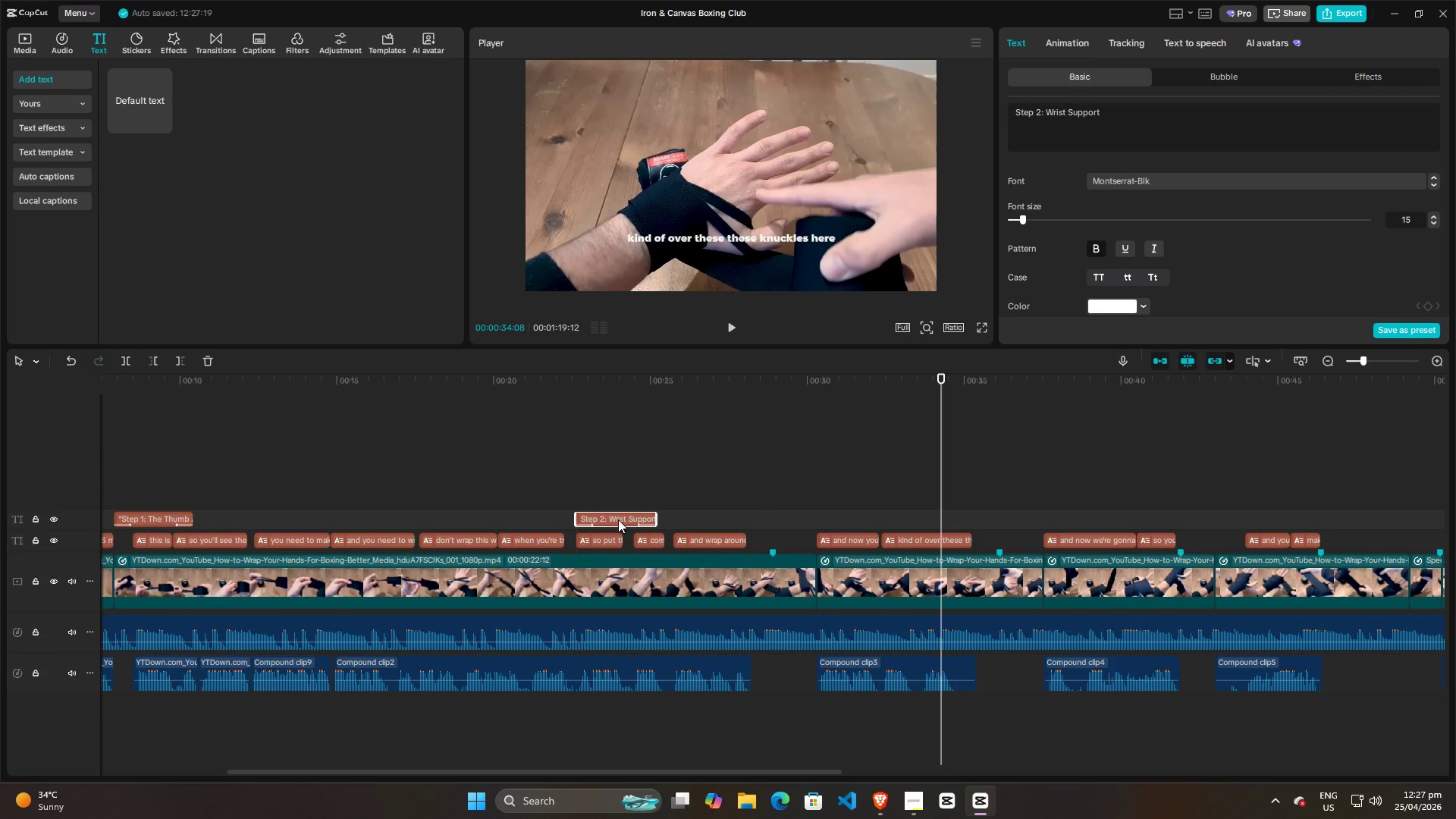 
hold_key(key=AltLeft, duration=1.44)
left_click_drag(start_coordinate=[618, 519], to_coordinate=[861, 519])
 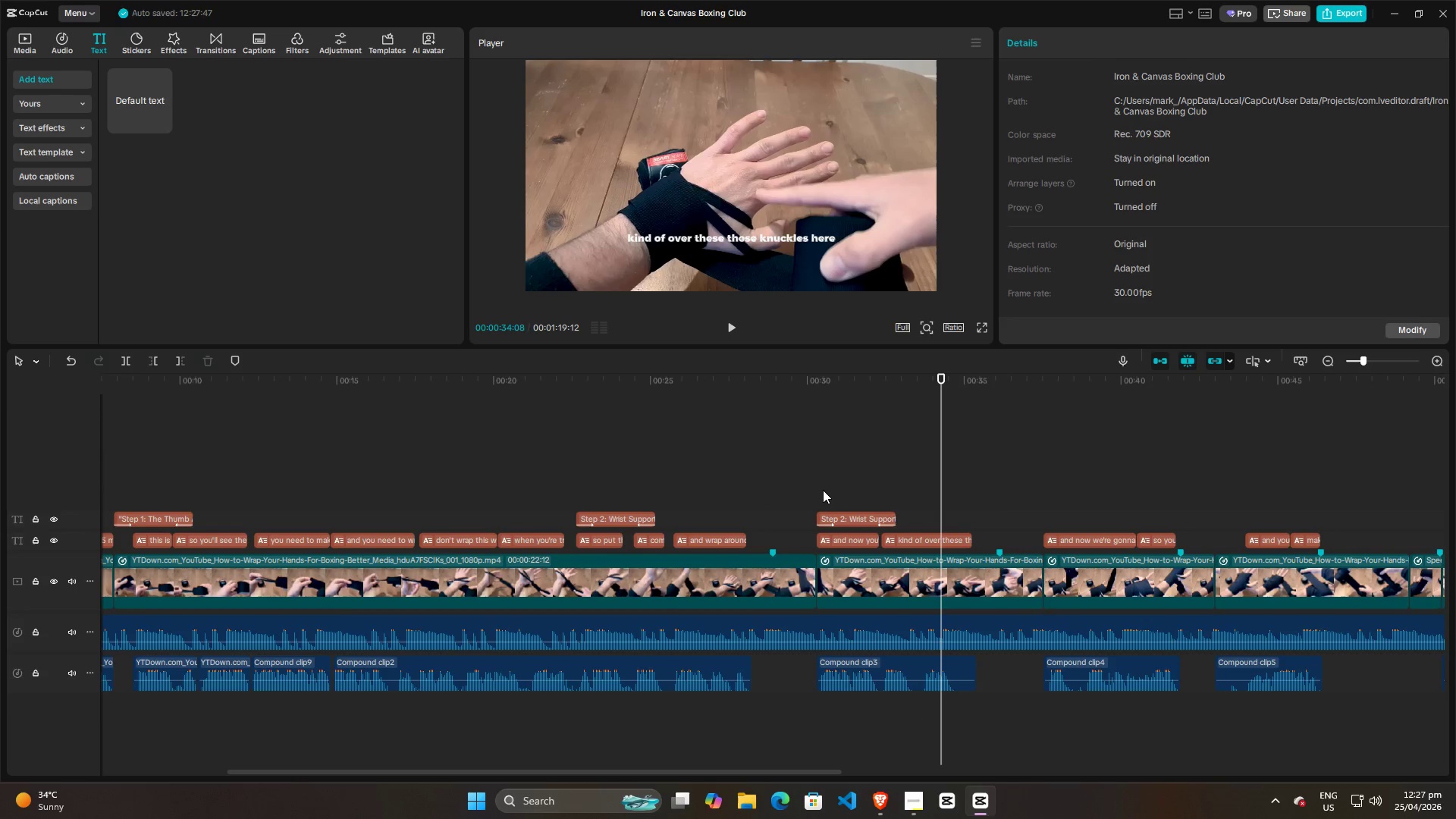 
left_click([823, 490])
 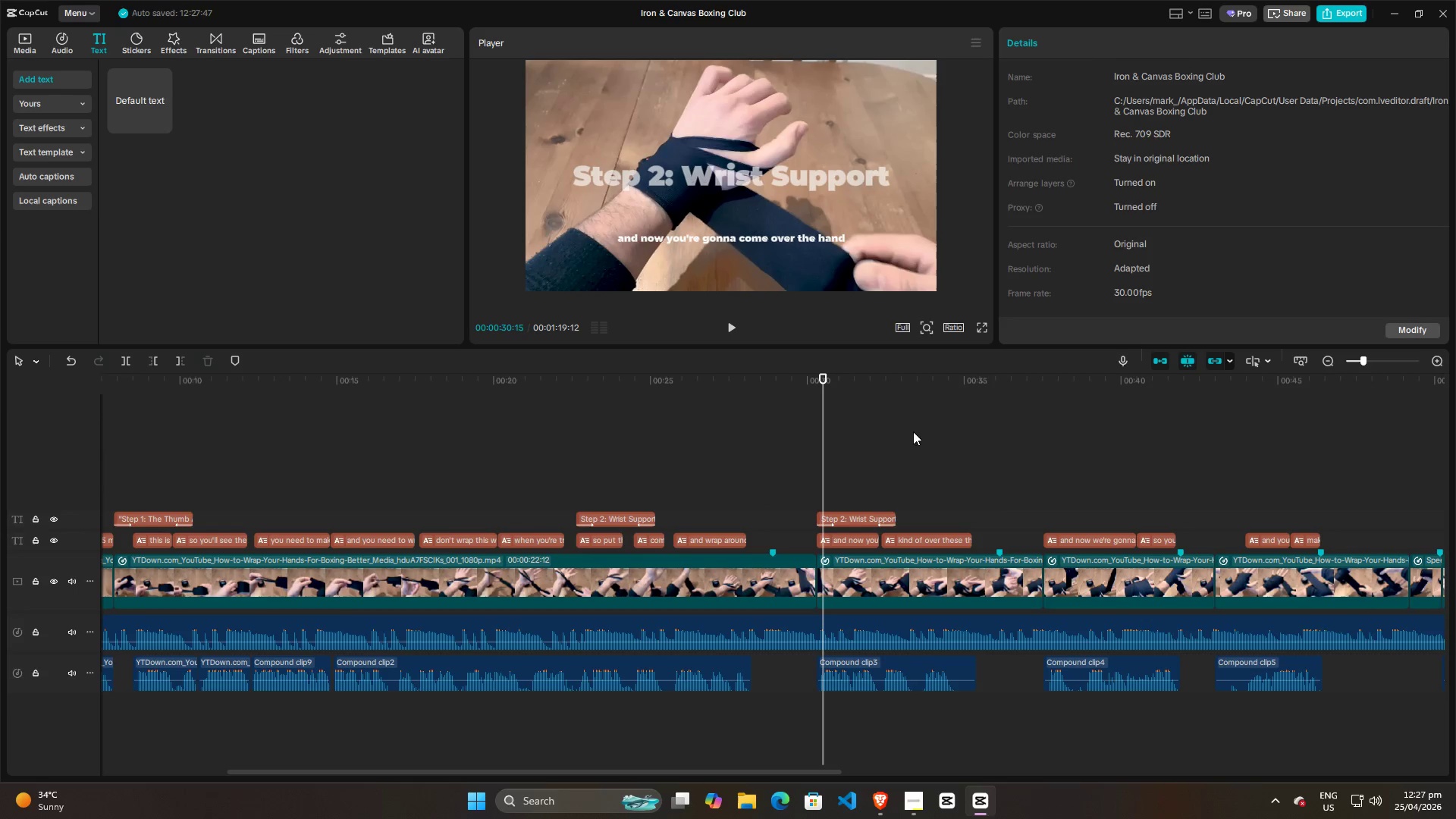 
left_click([872, 524])
 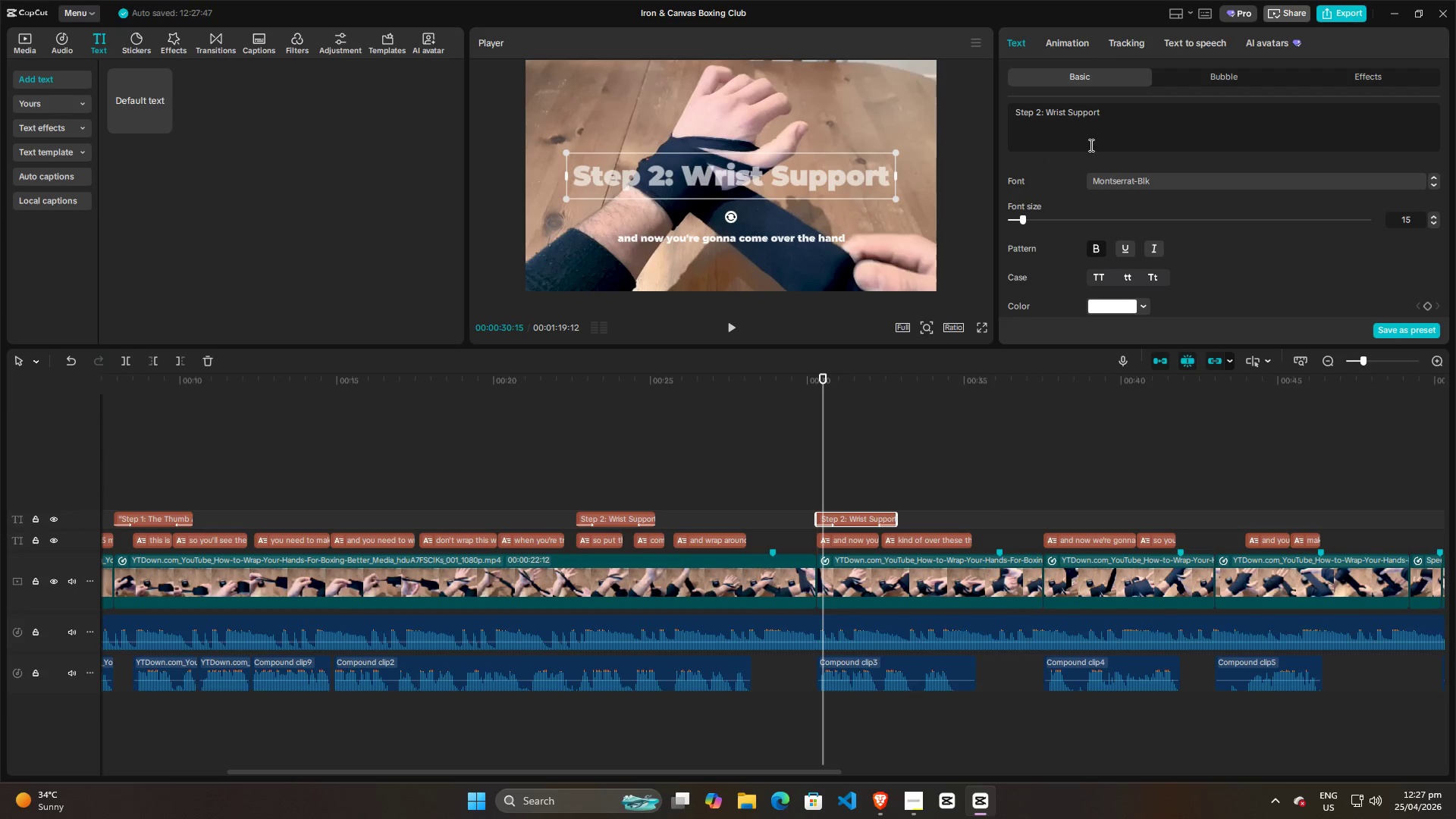 
left_click([1090, 141])
 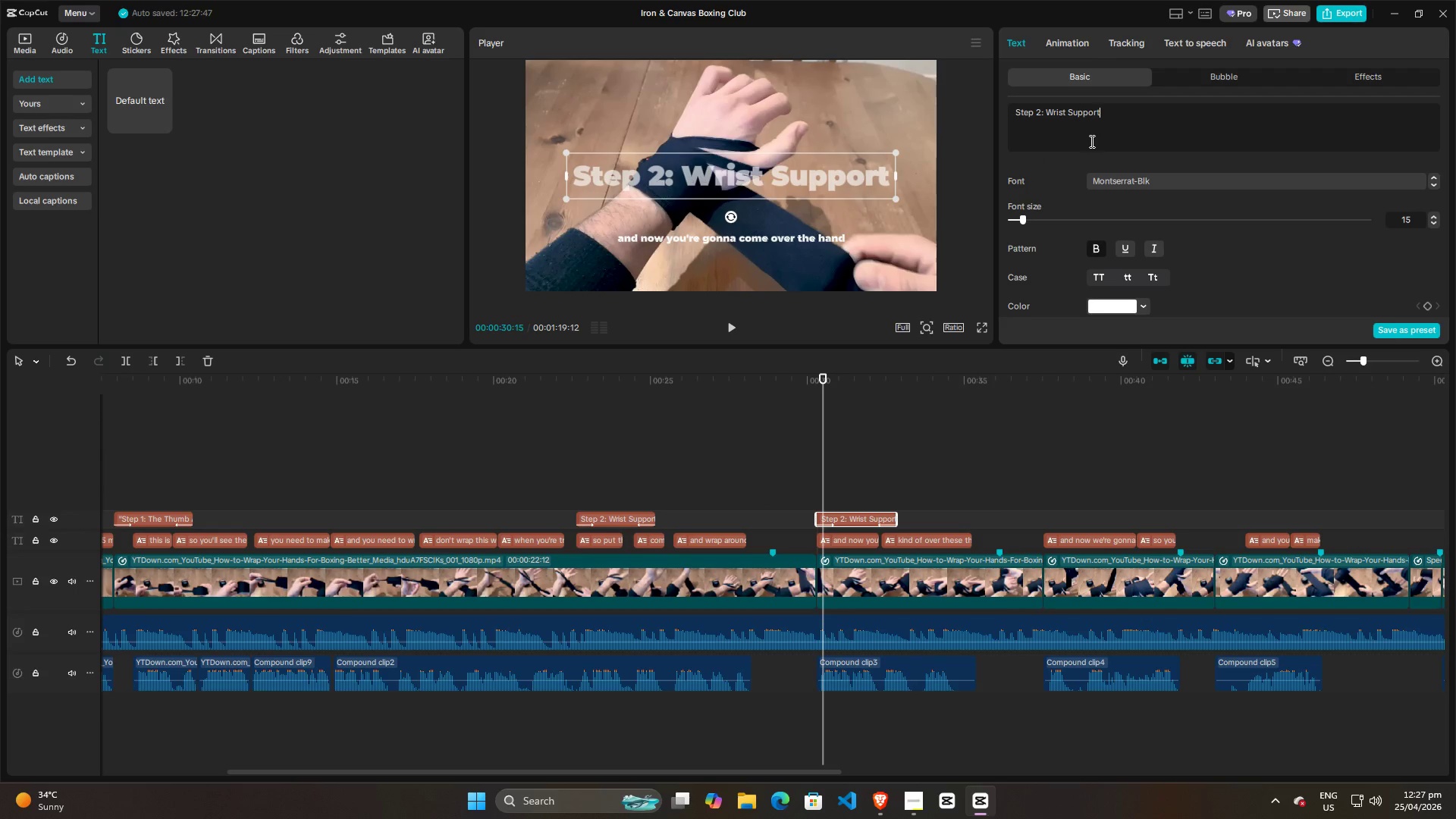 
key(Control+A)
 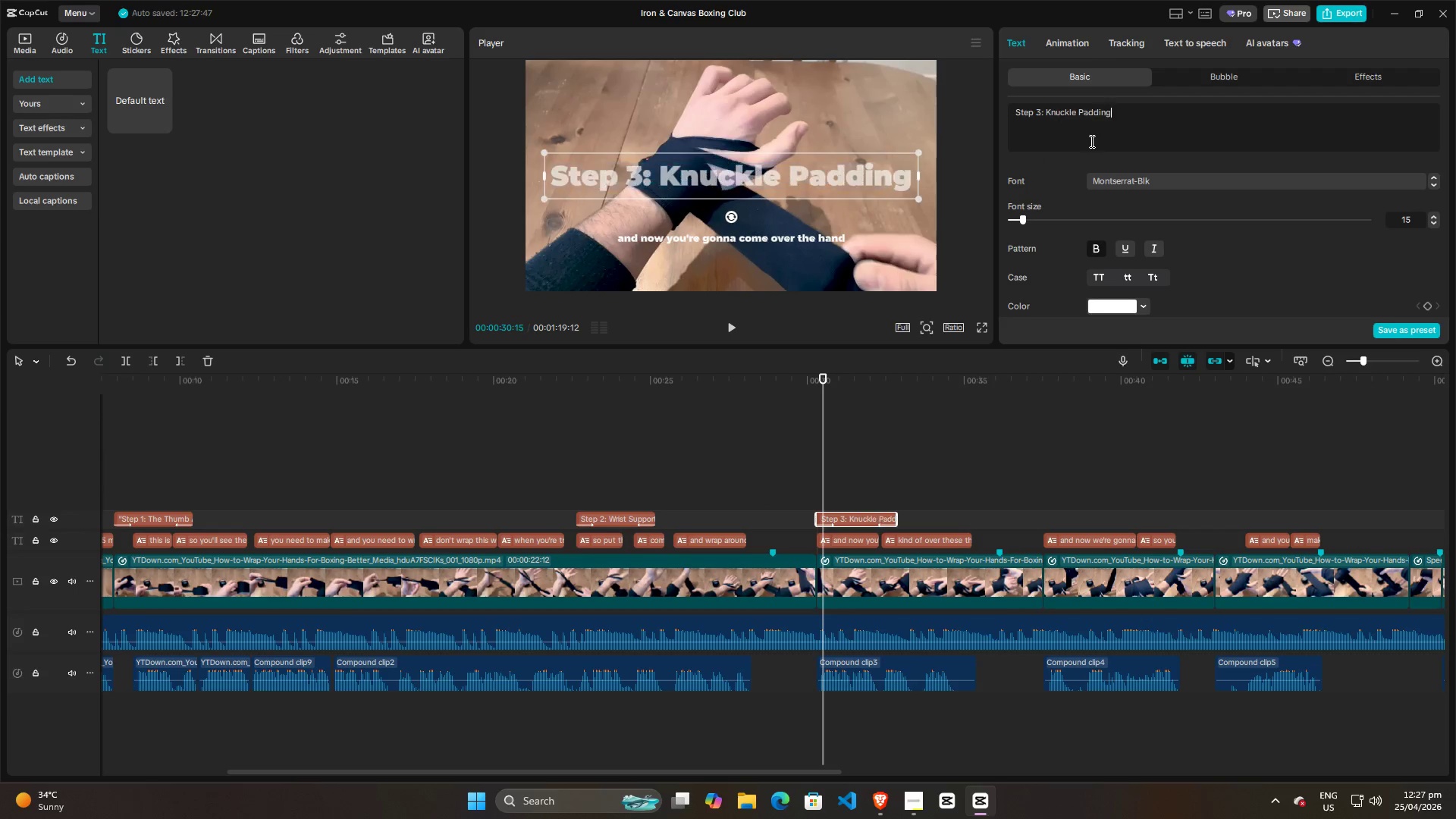 
key(Control+V)
 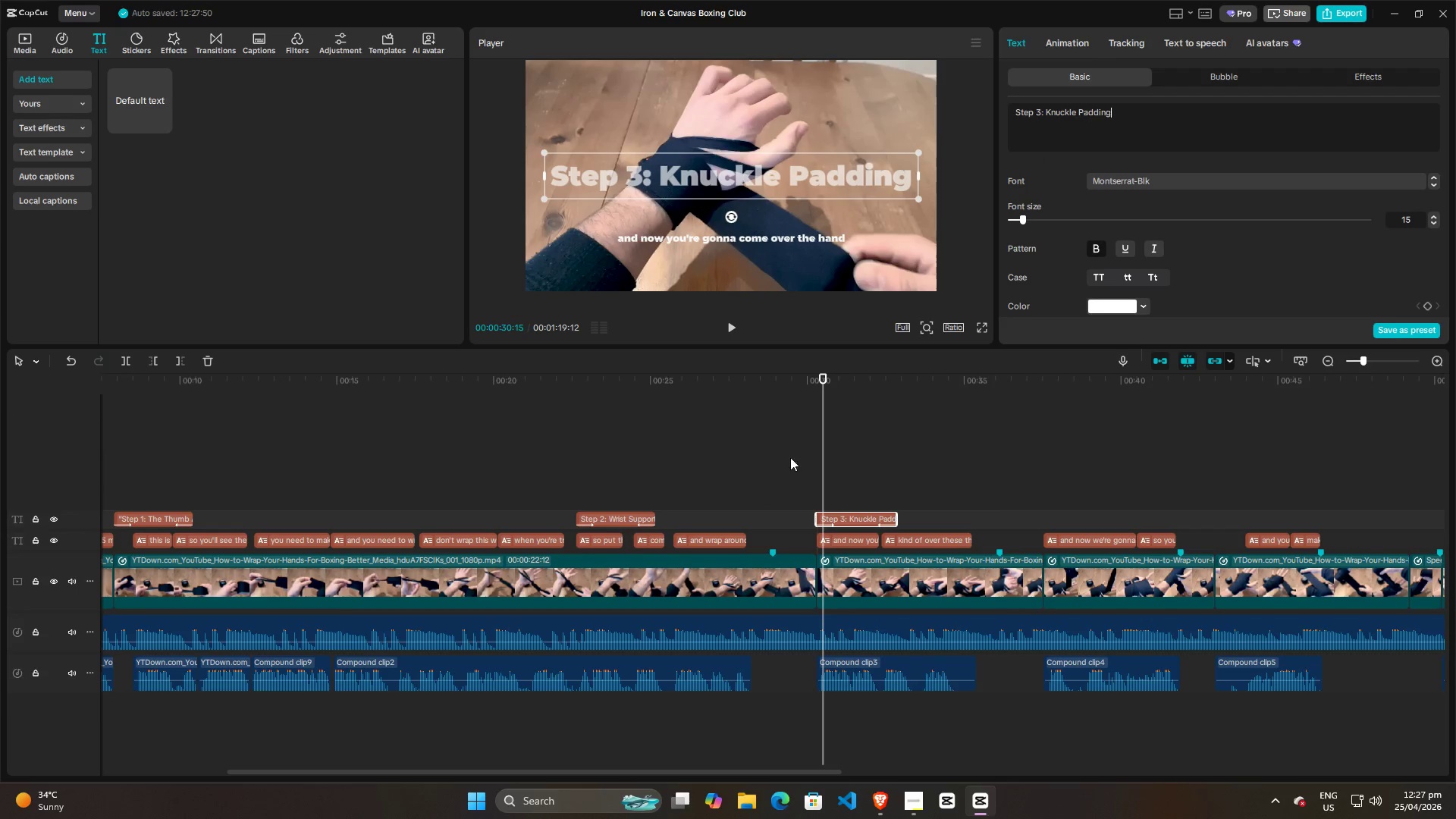 
left_click([786, 466])
 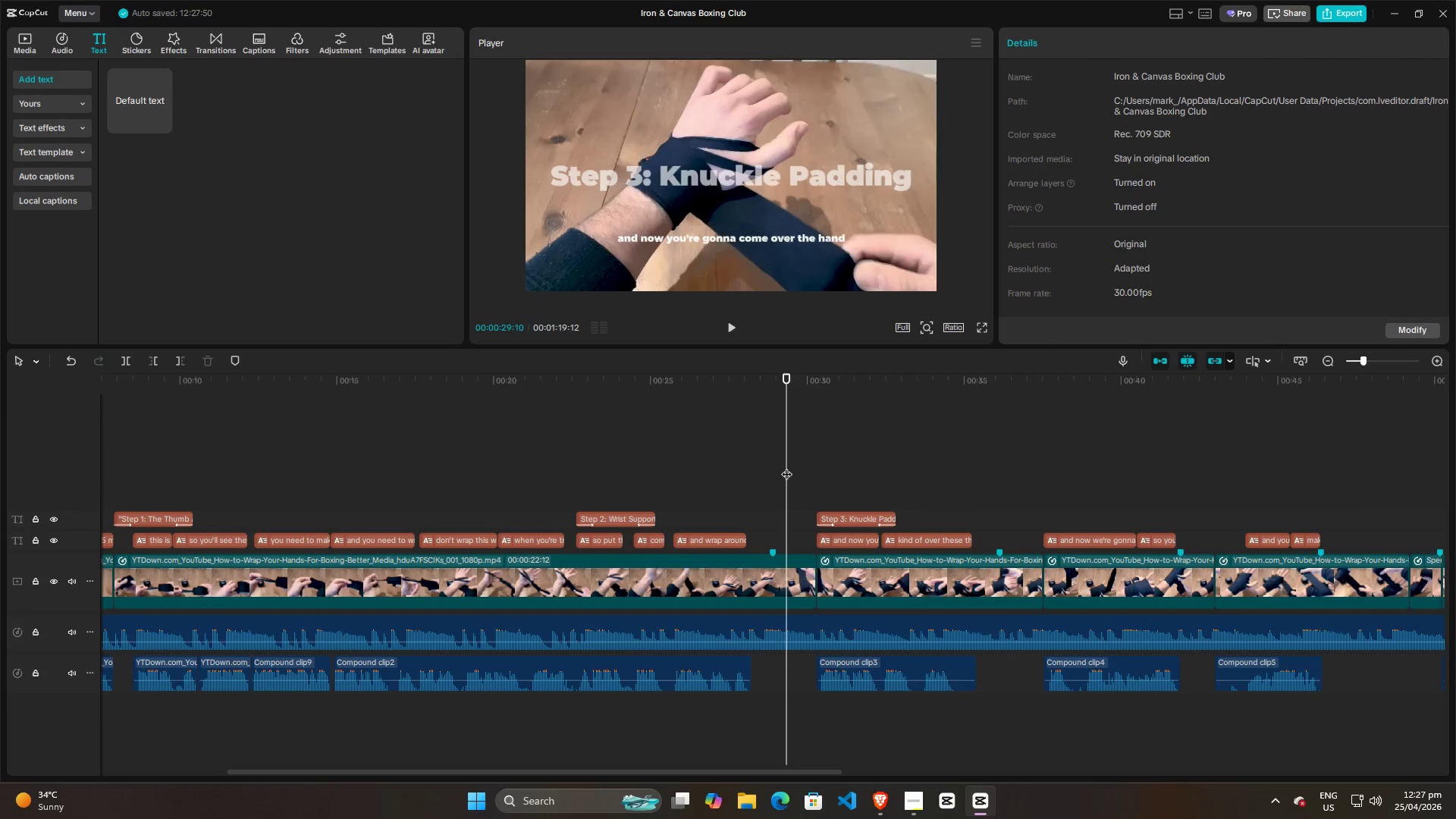 
key(Space)
 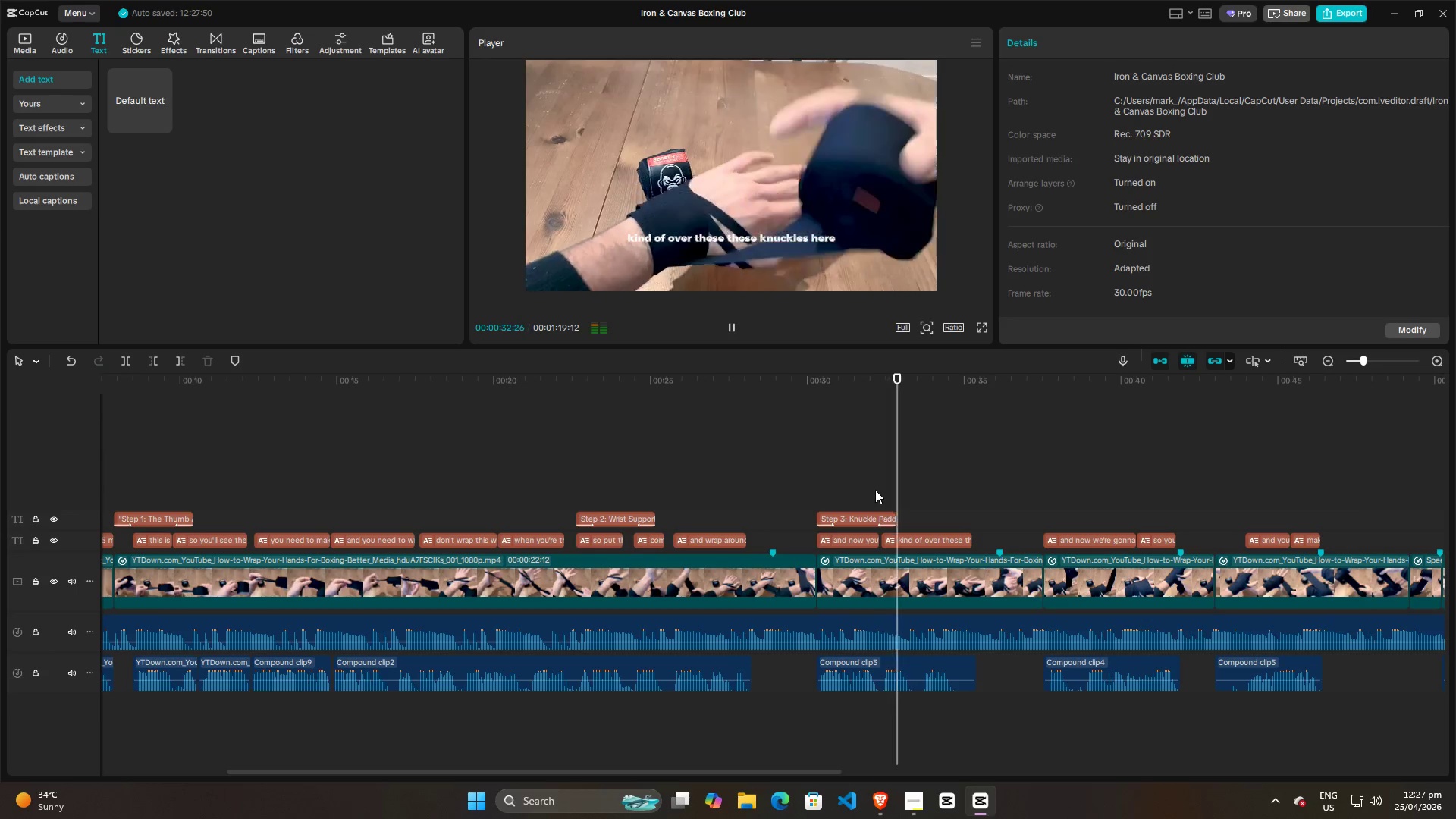 
hold_key(key=ControlLeft, duration=1.39)
scroll: coordinate [968, 470], scroll_direction: down, amount: 5.0
 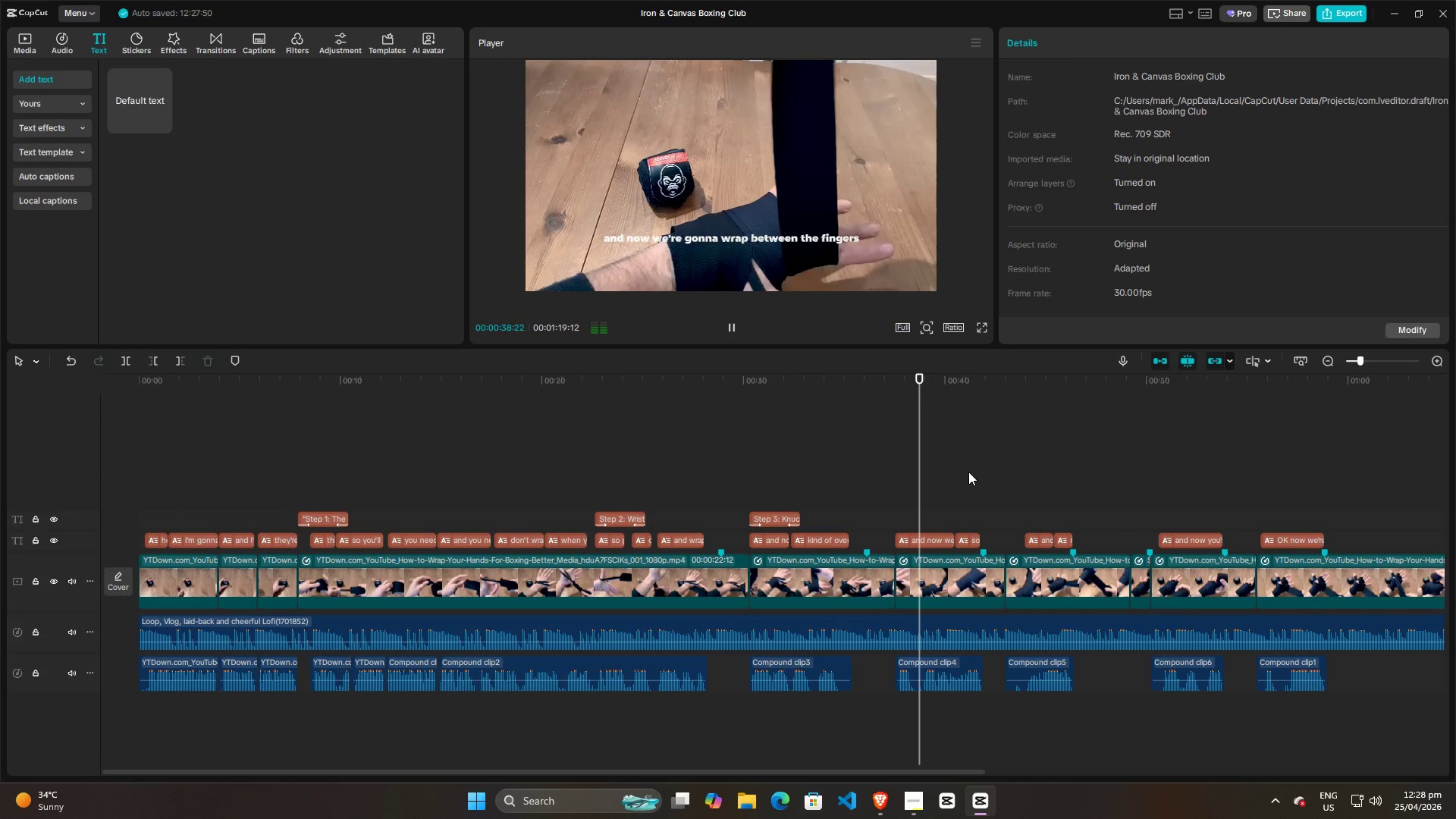 
hold_key(key=ControlLeft, duration=0.97)
 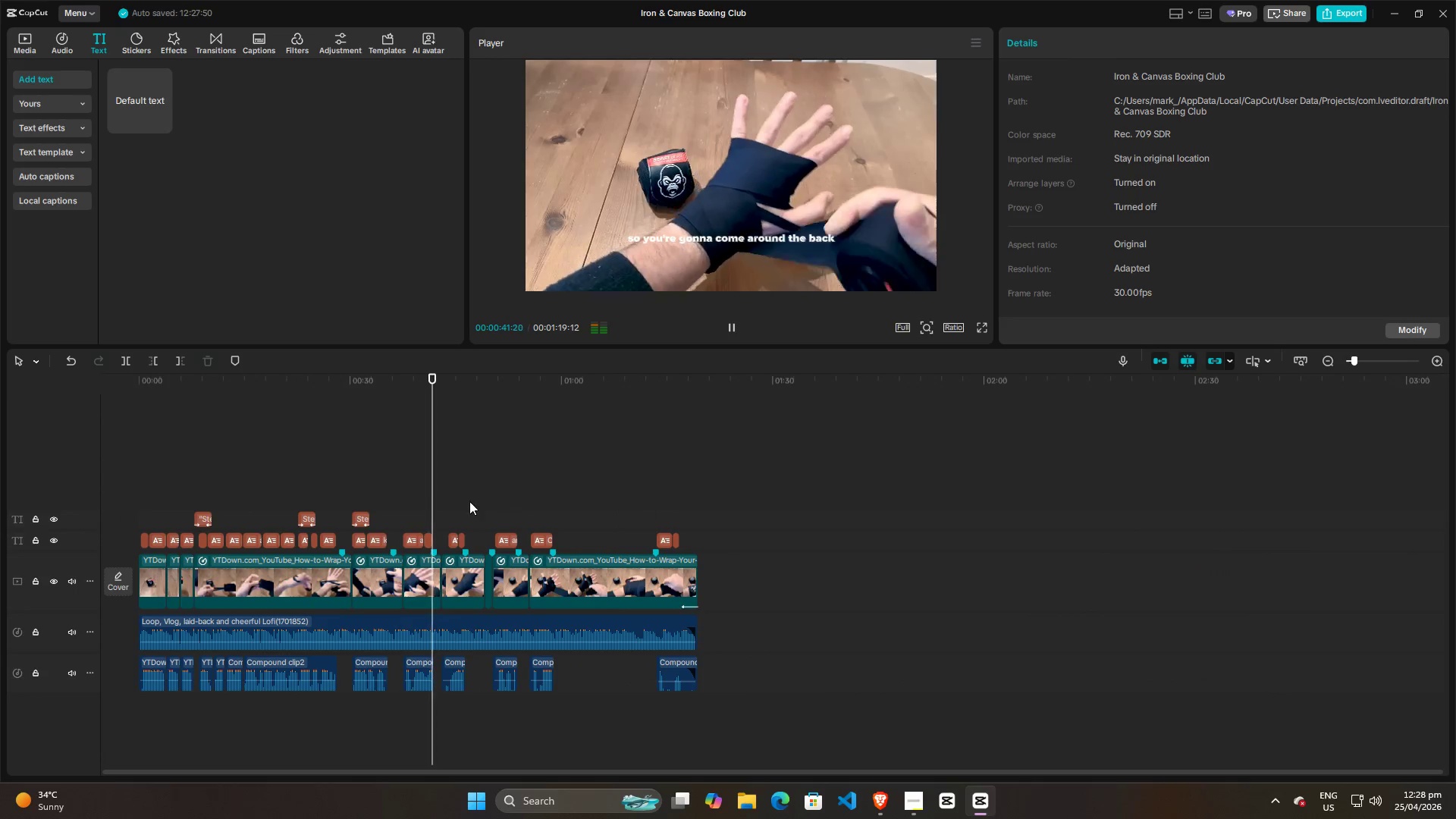 
hold_key(key=ControlLeft, duration=4.03)
 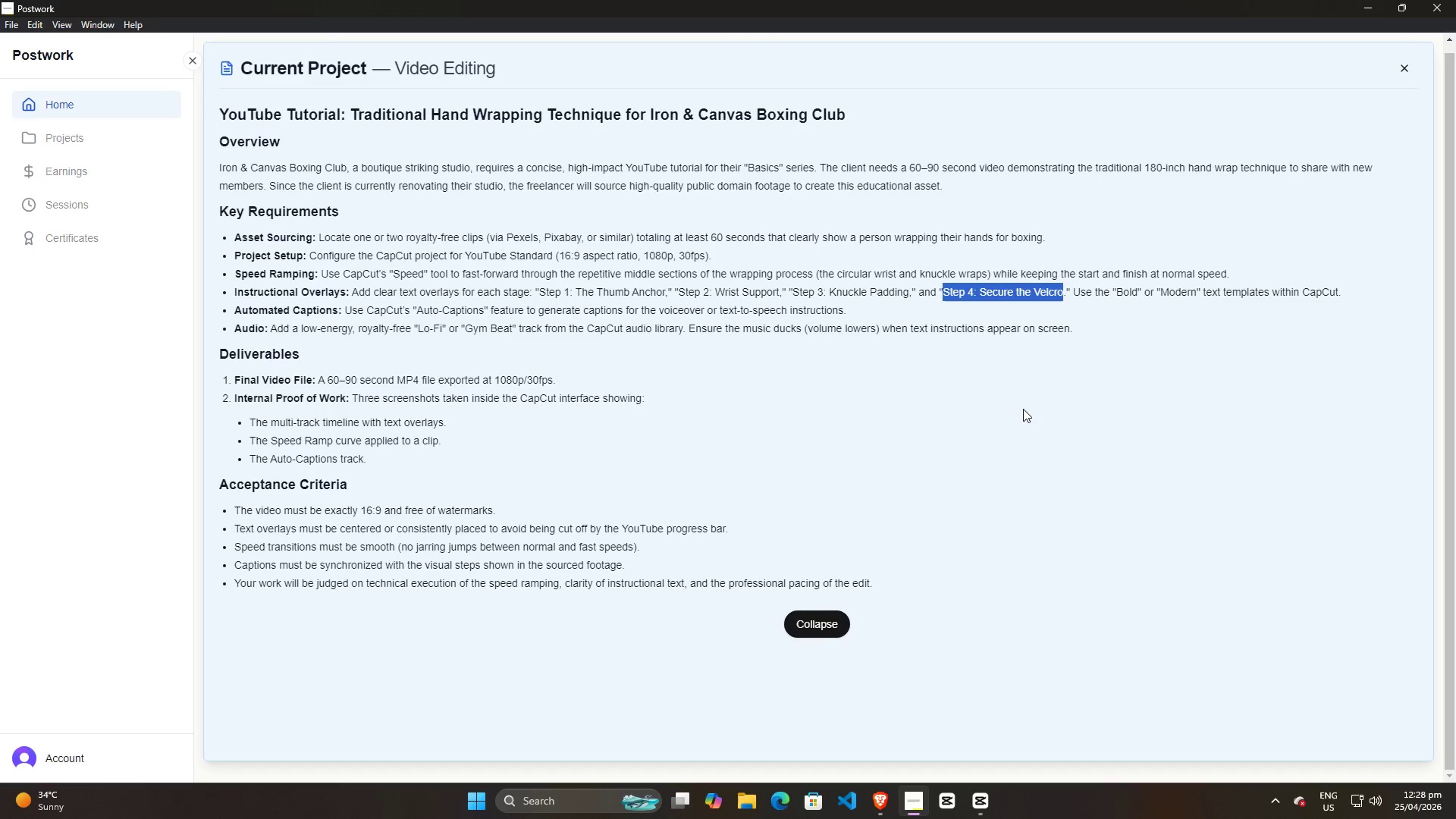 
scroll: coordinate [999, 474], scroll_direction: down, amount: 9.0
 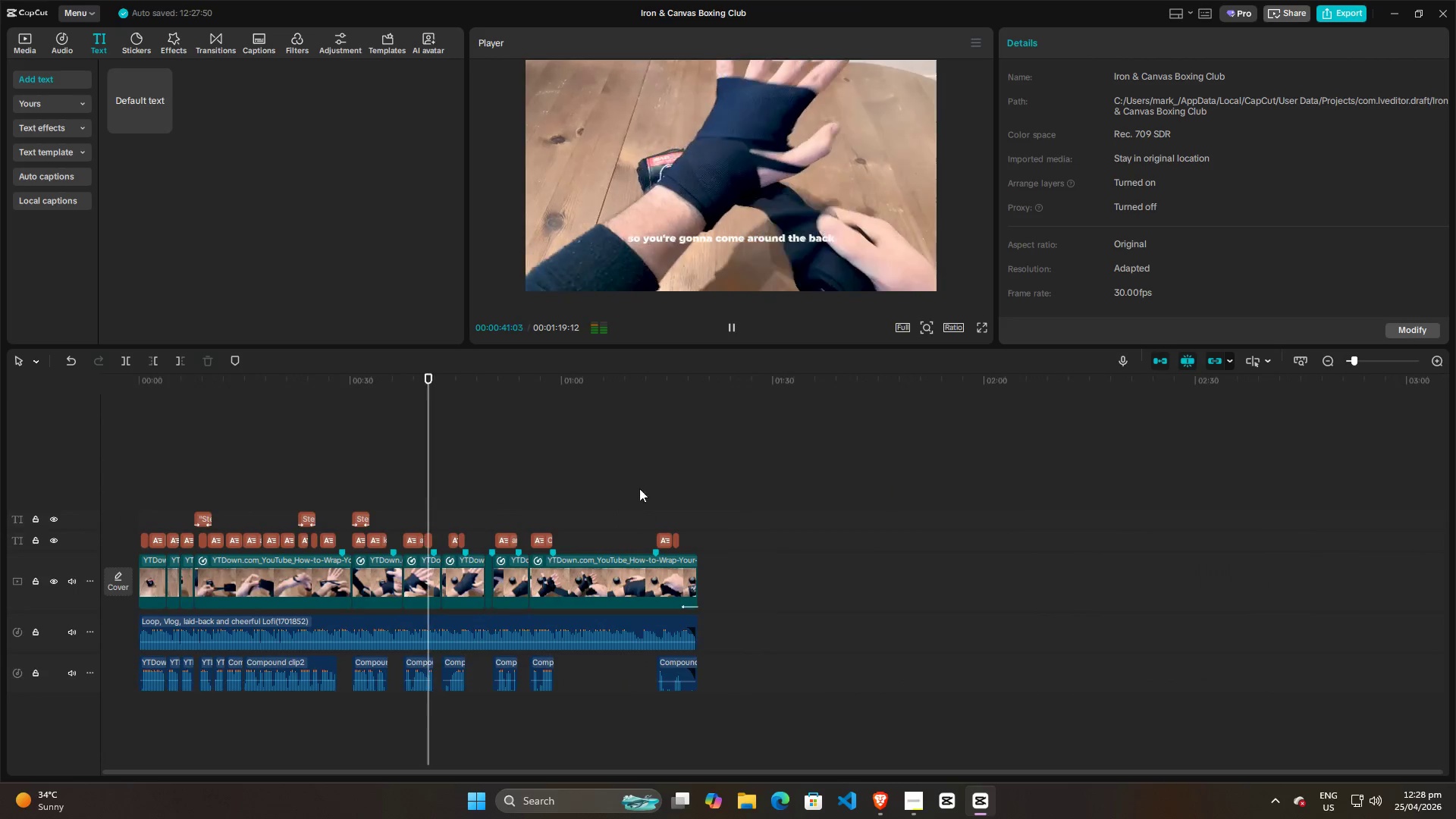 
key(Alt+AltLeft)
 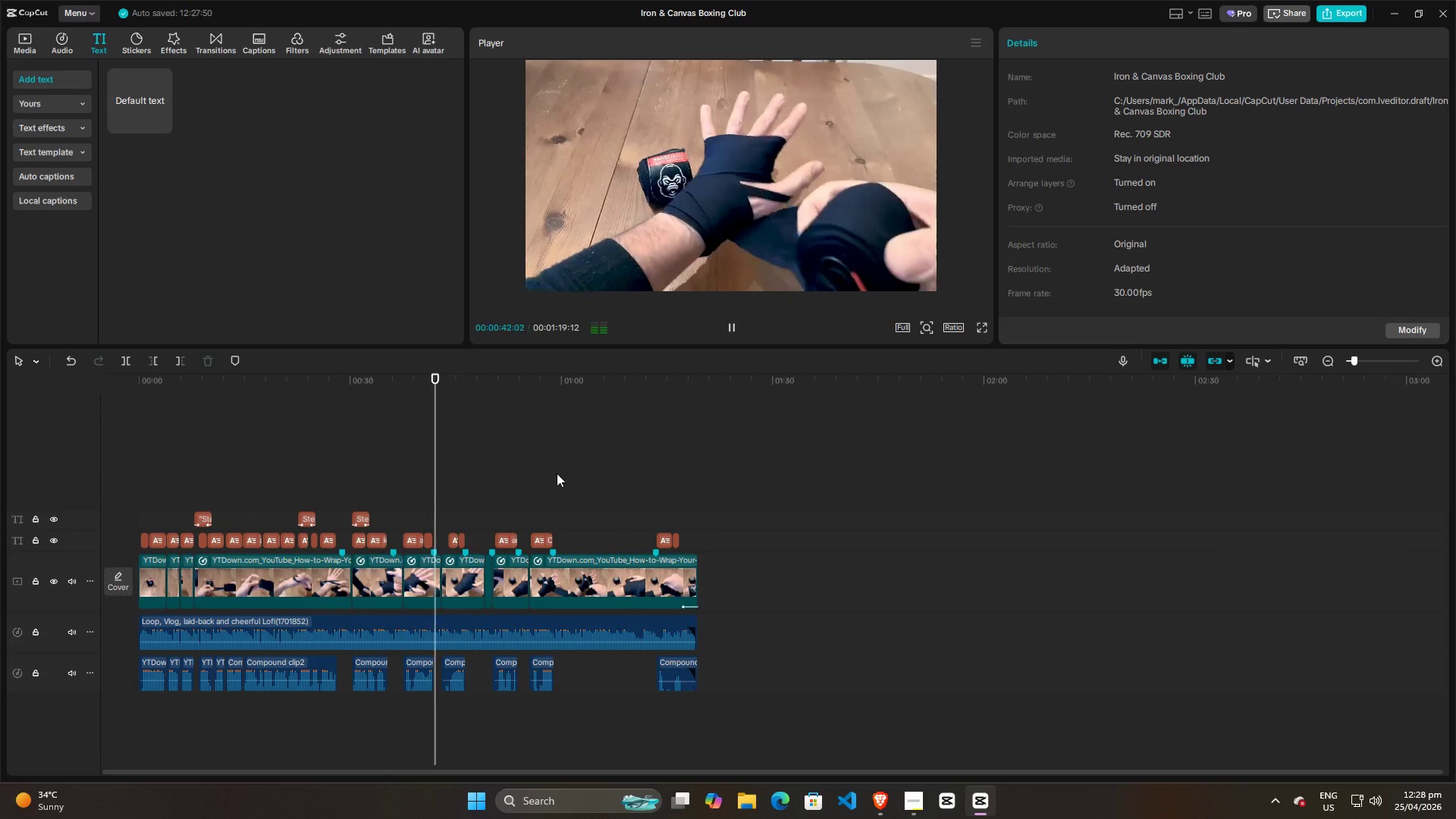 
key(Alt+Tab)